 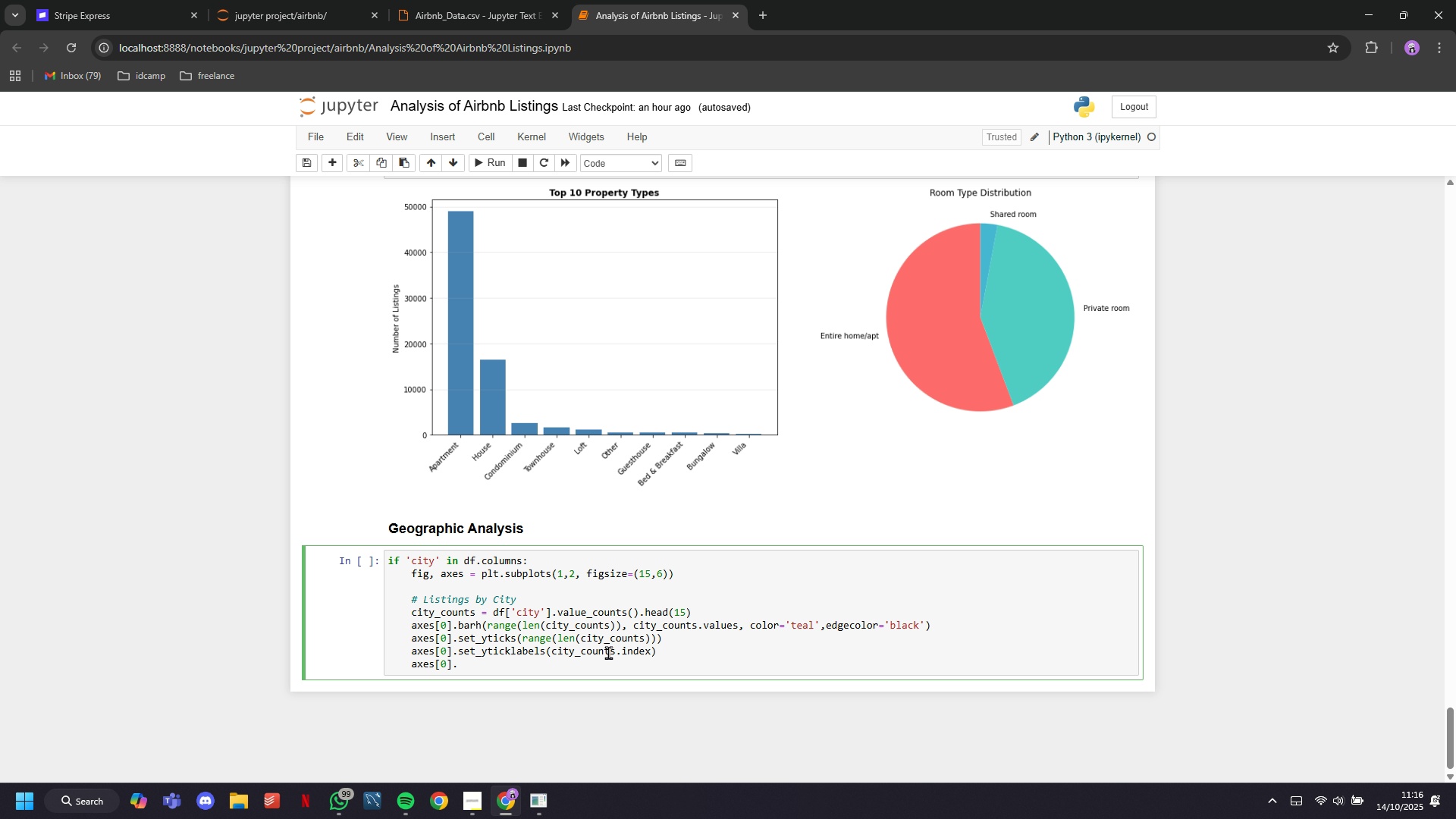 
type(set_xlabel('Number of Listings)
 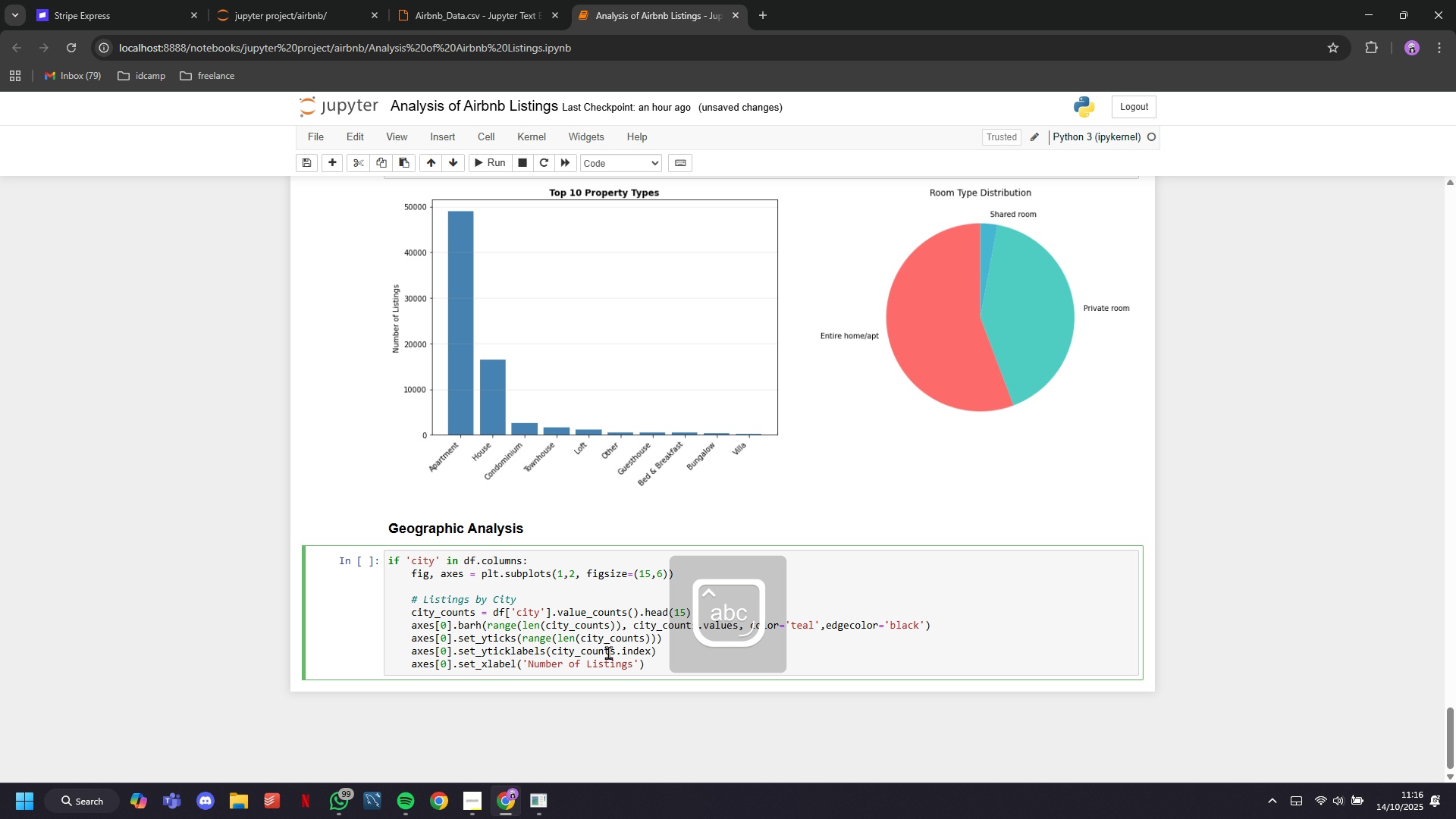 
key(ArrowRight)
 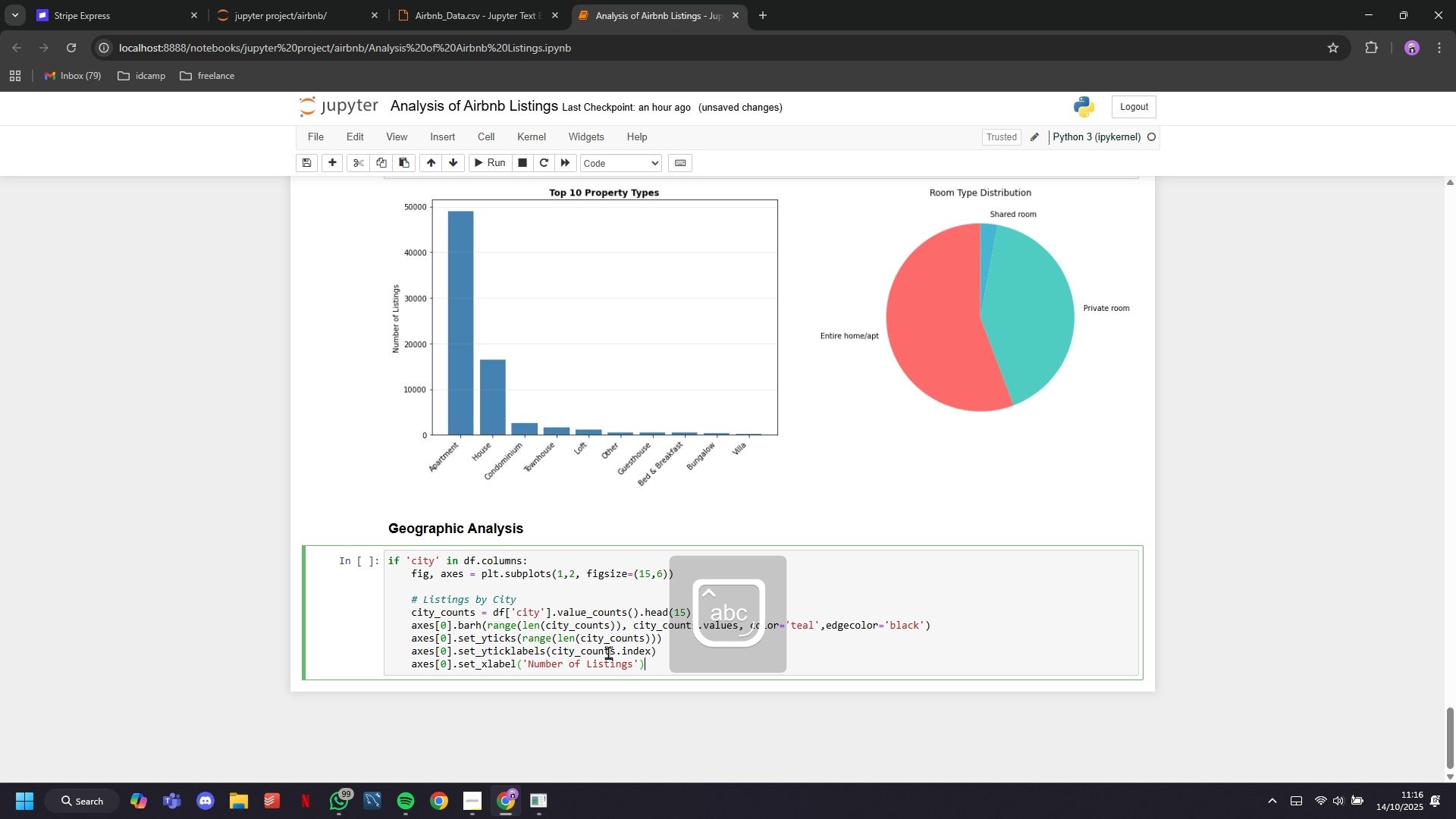 
key(ArrowRight)
 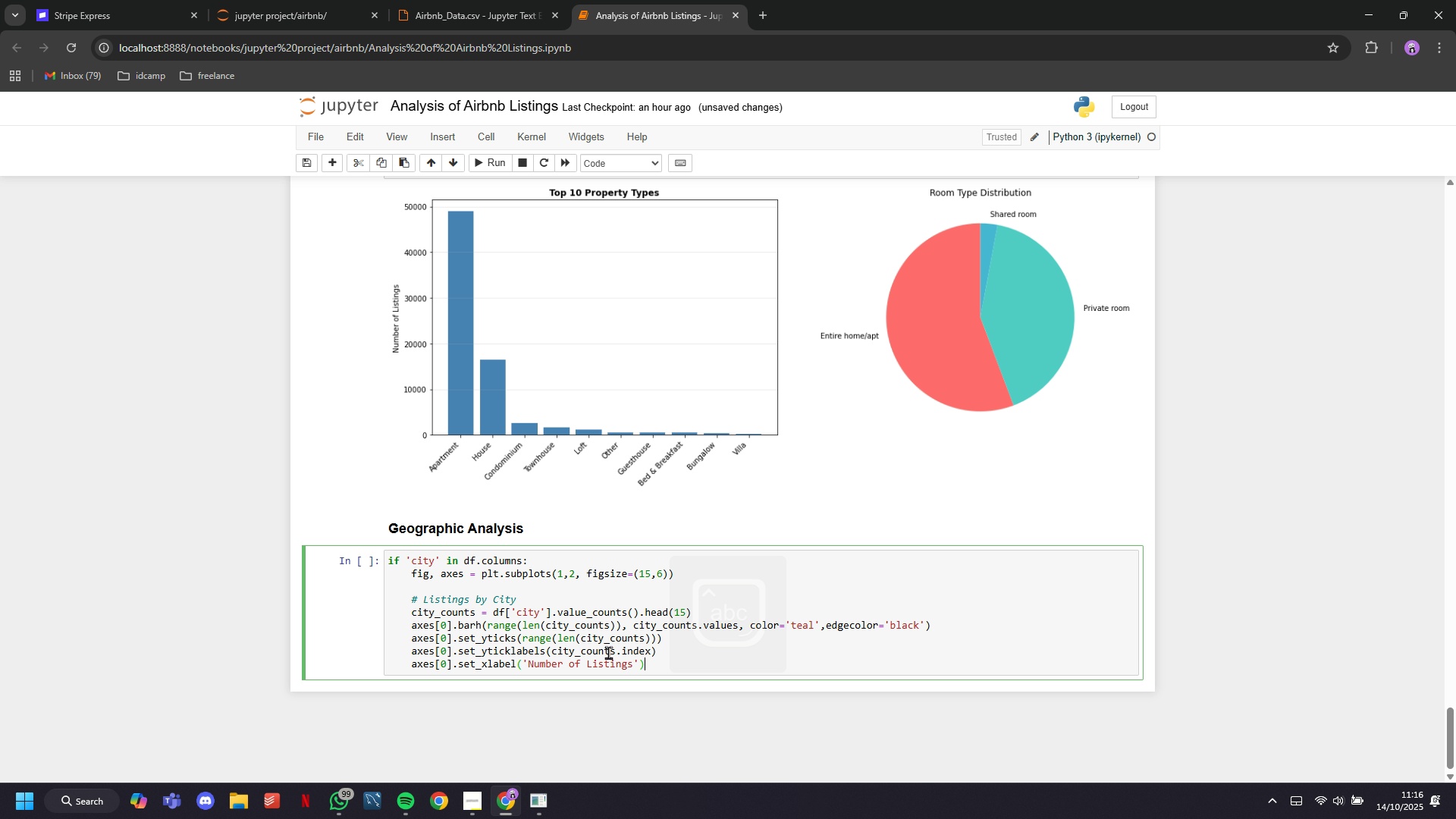 
key(Enter)
 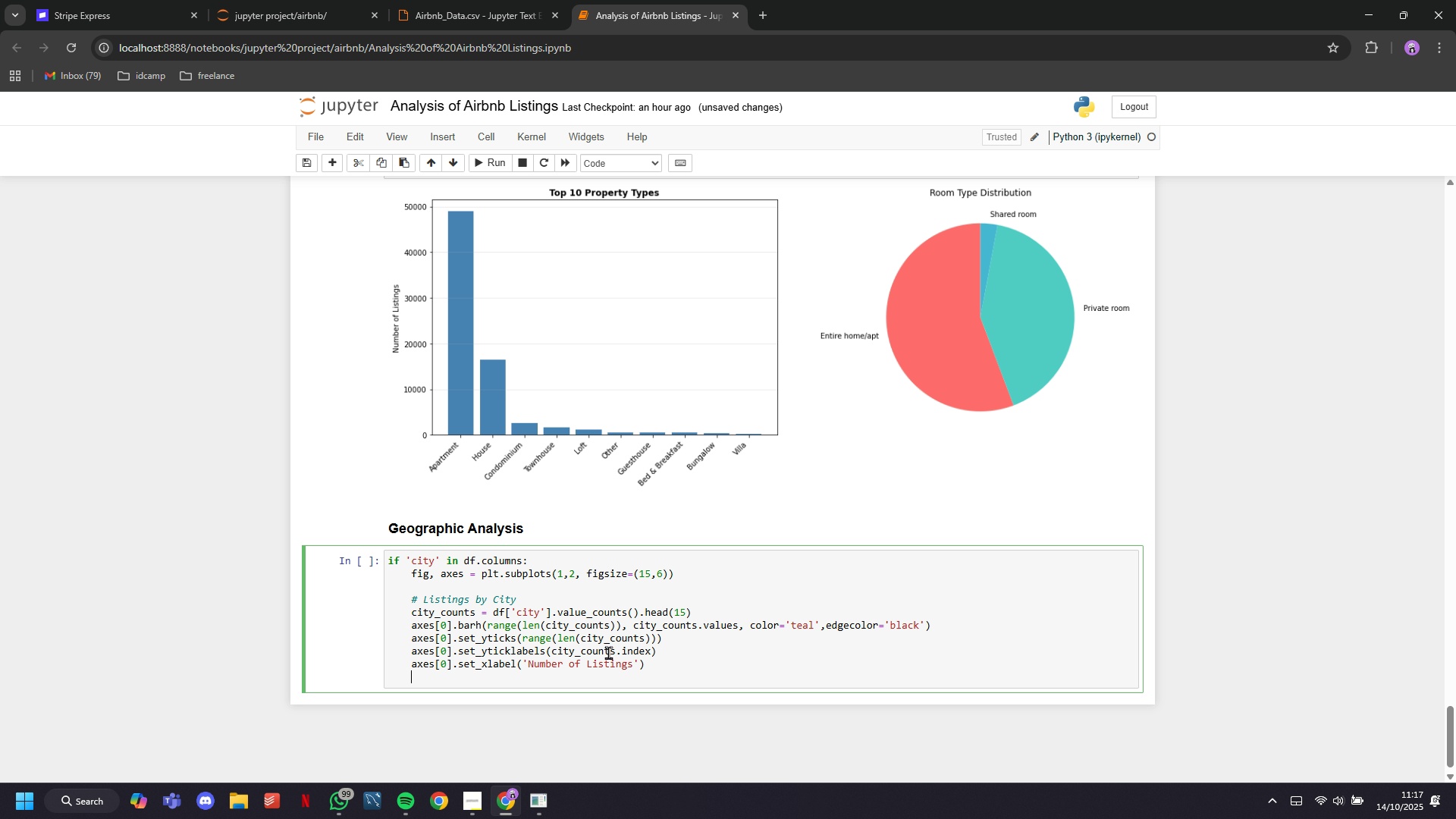 
type(axes[0)
 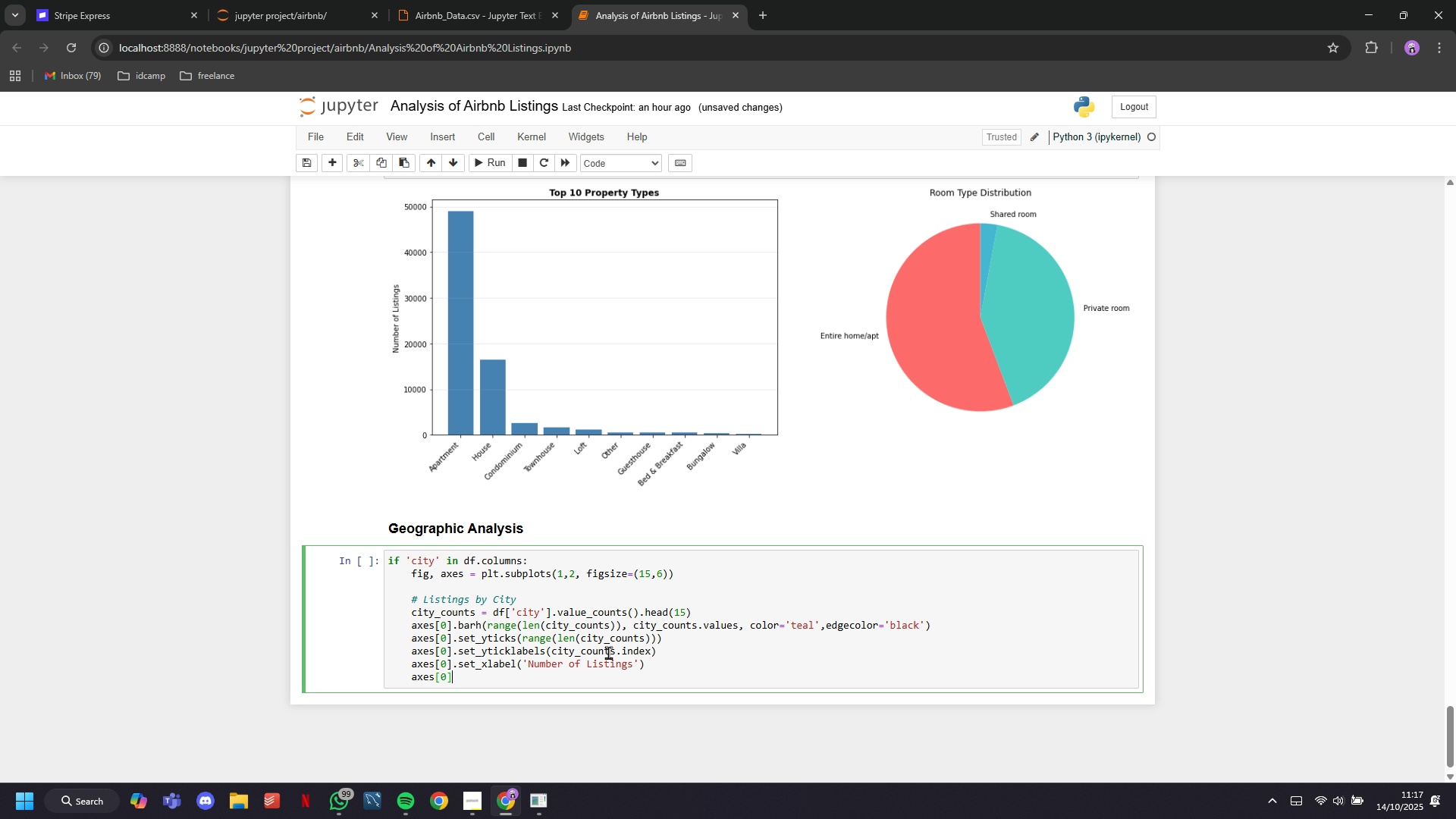 
key(ArrowRight)
 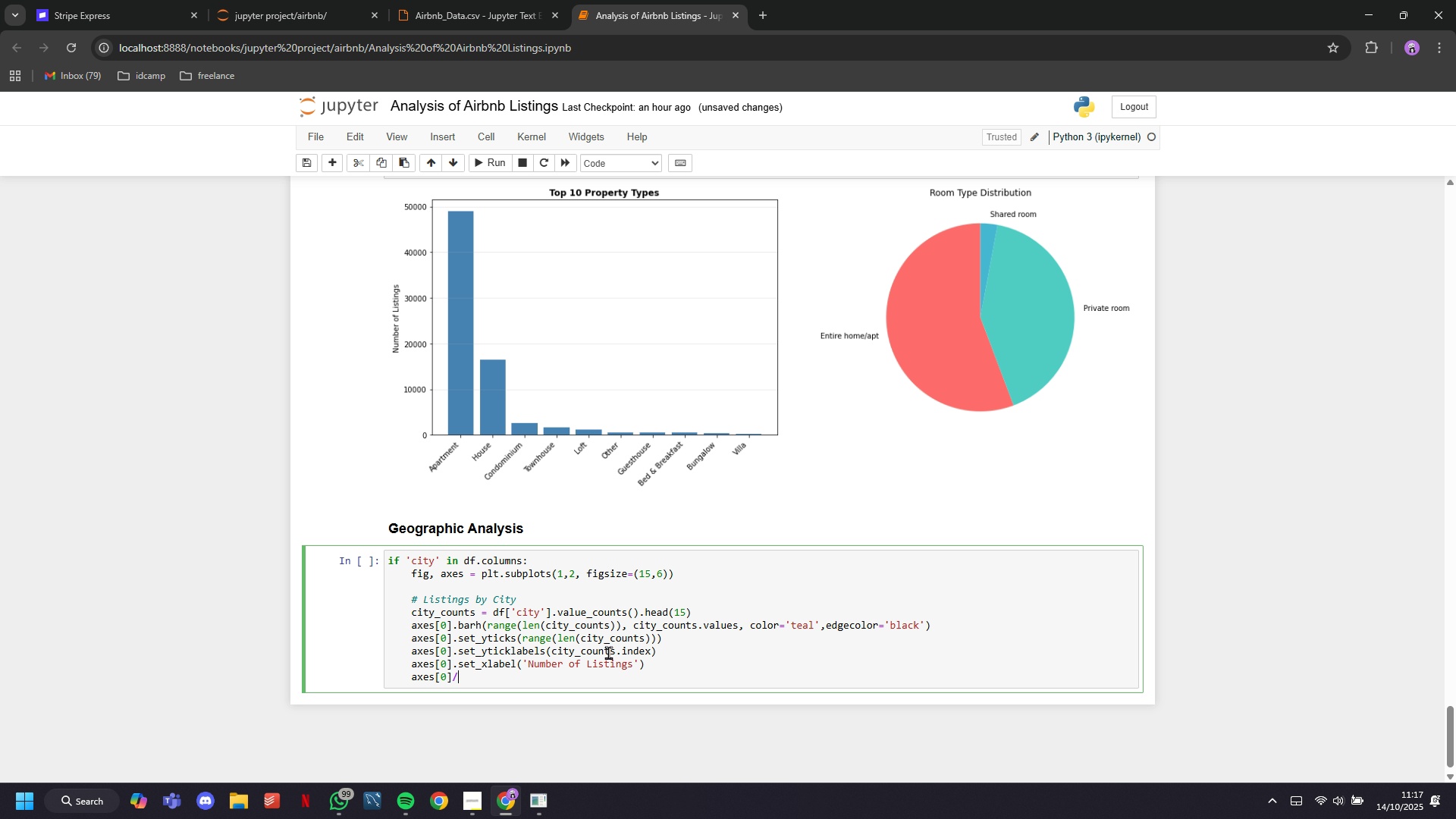 
key(Slash)
 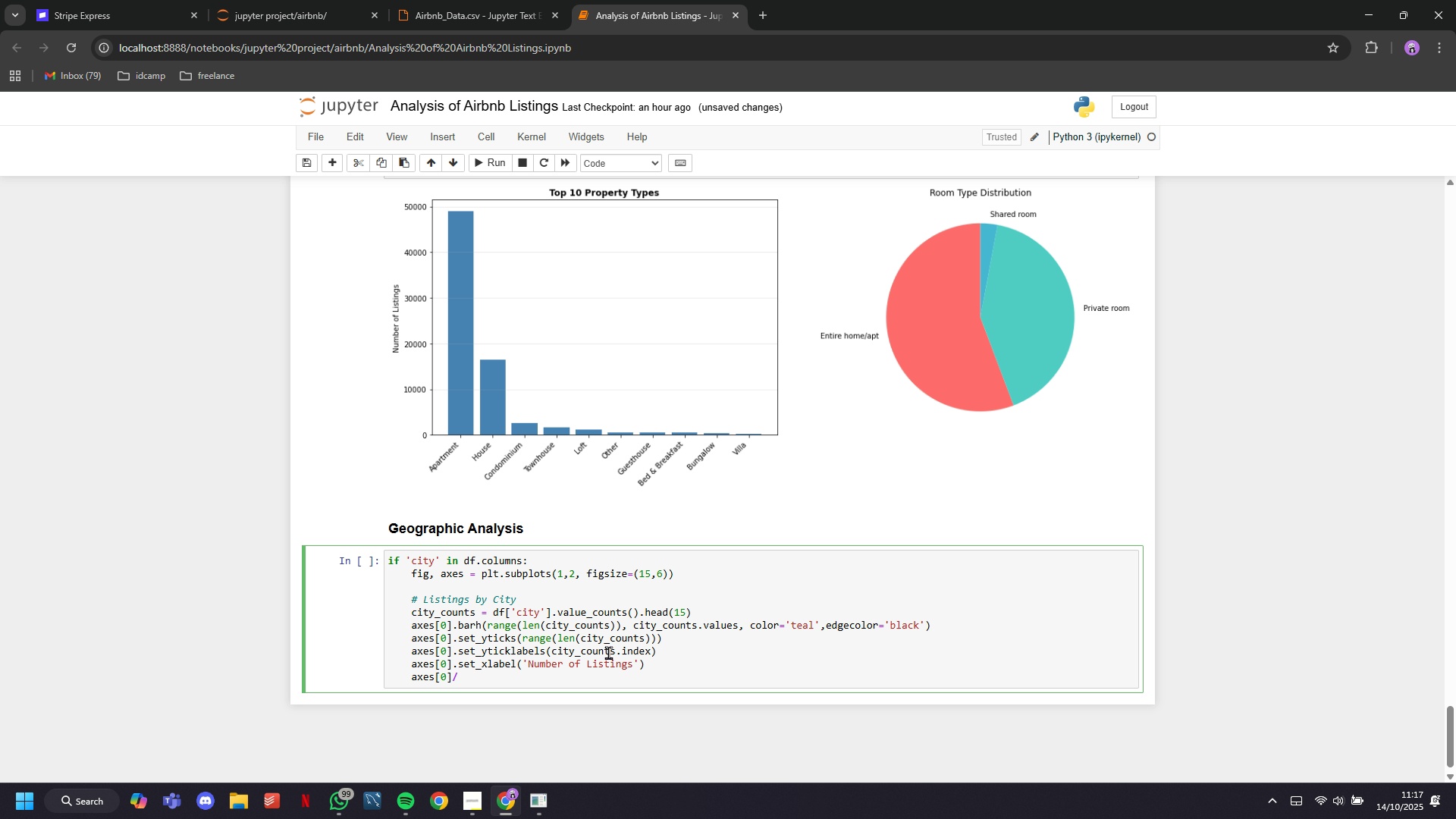 
wait(19.34)
 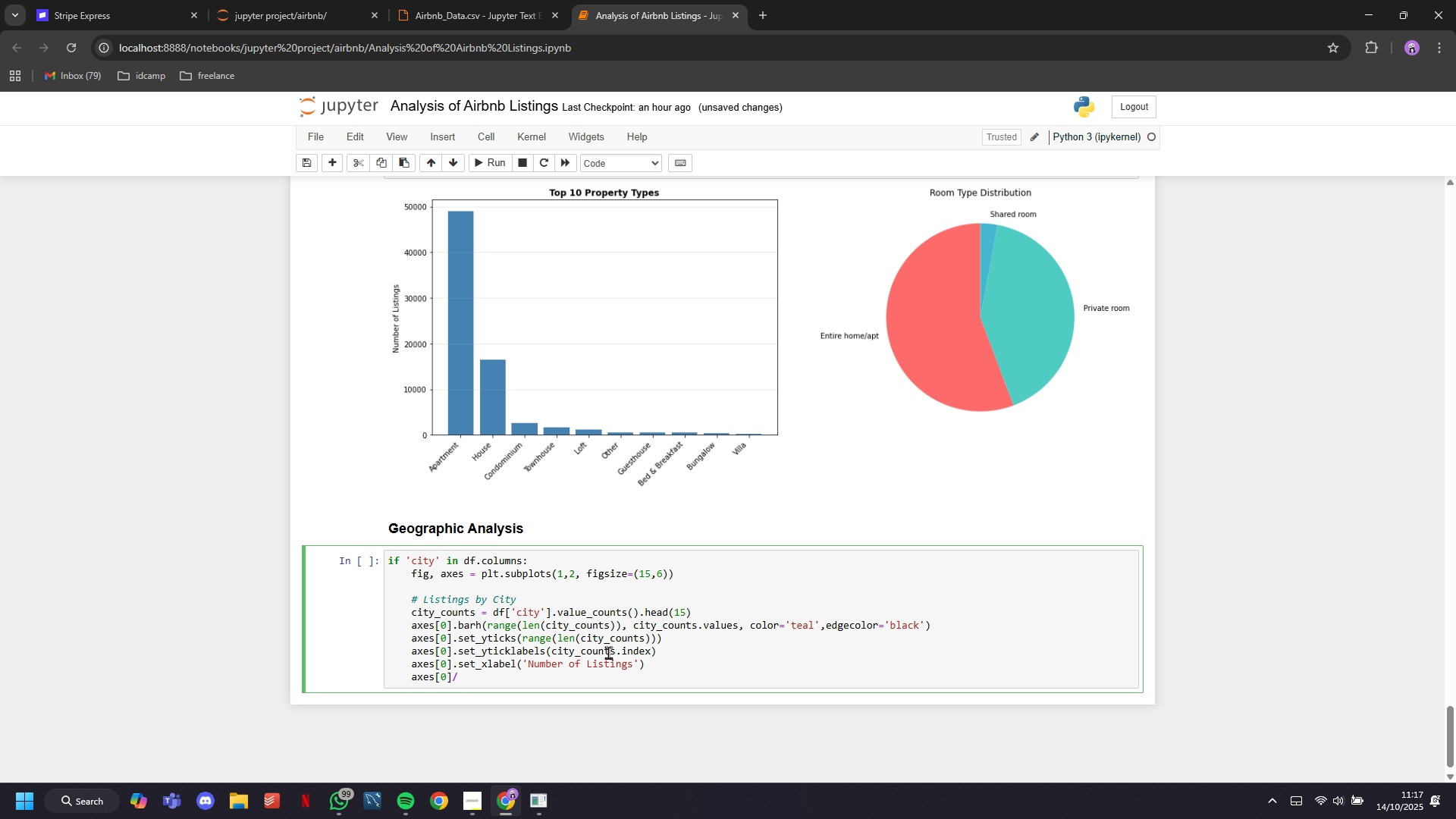 
key(Backspace)
 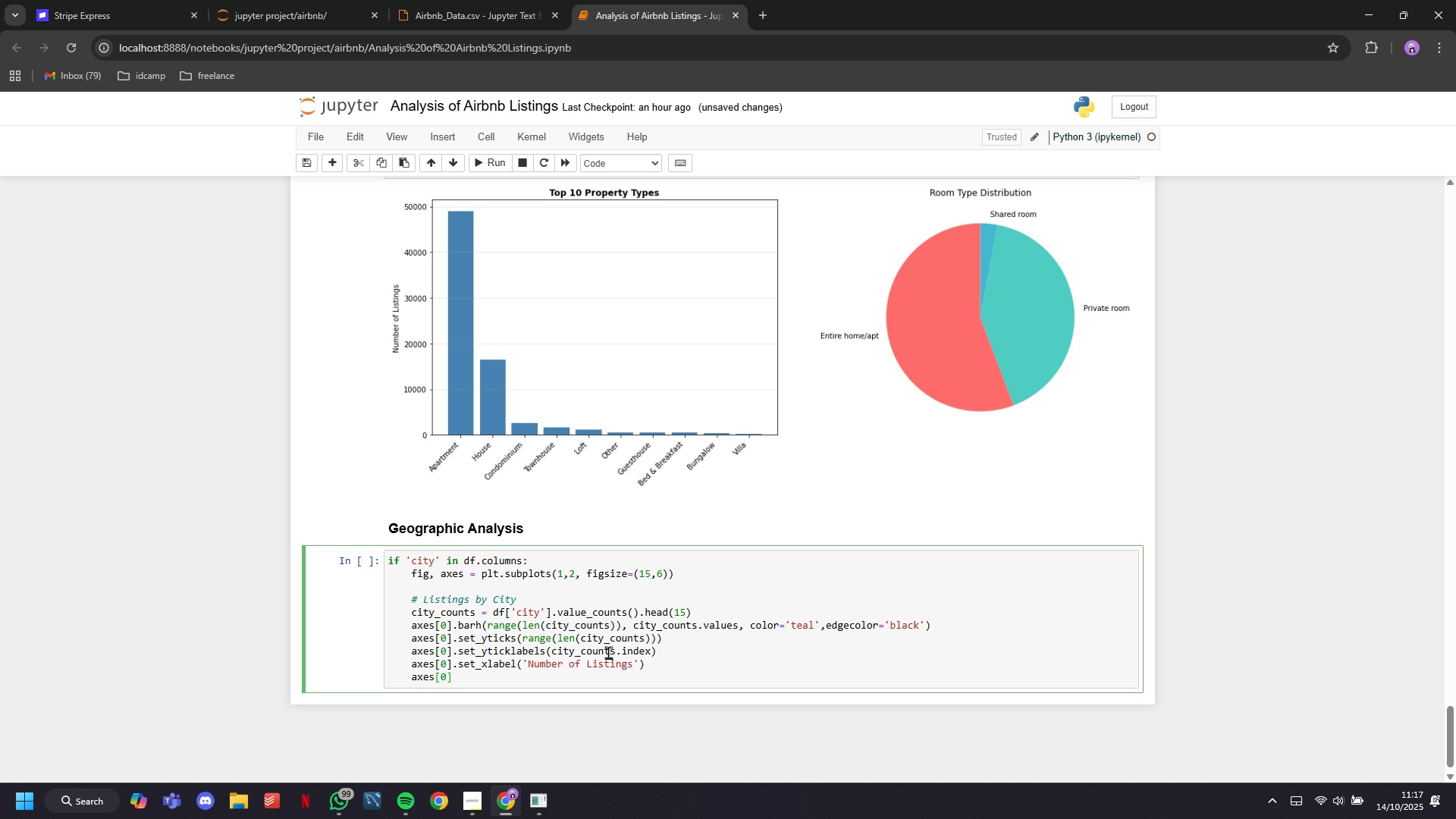 
wait(5.87)
 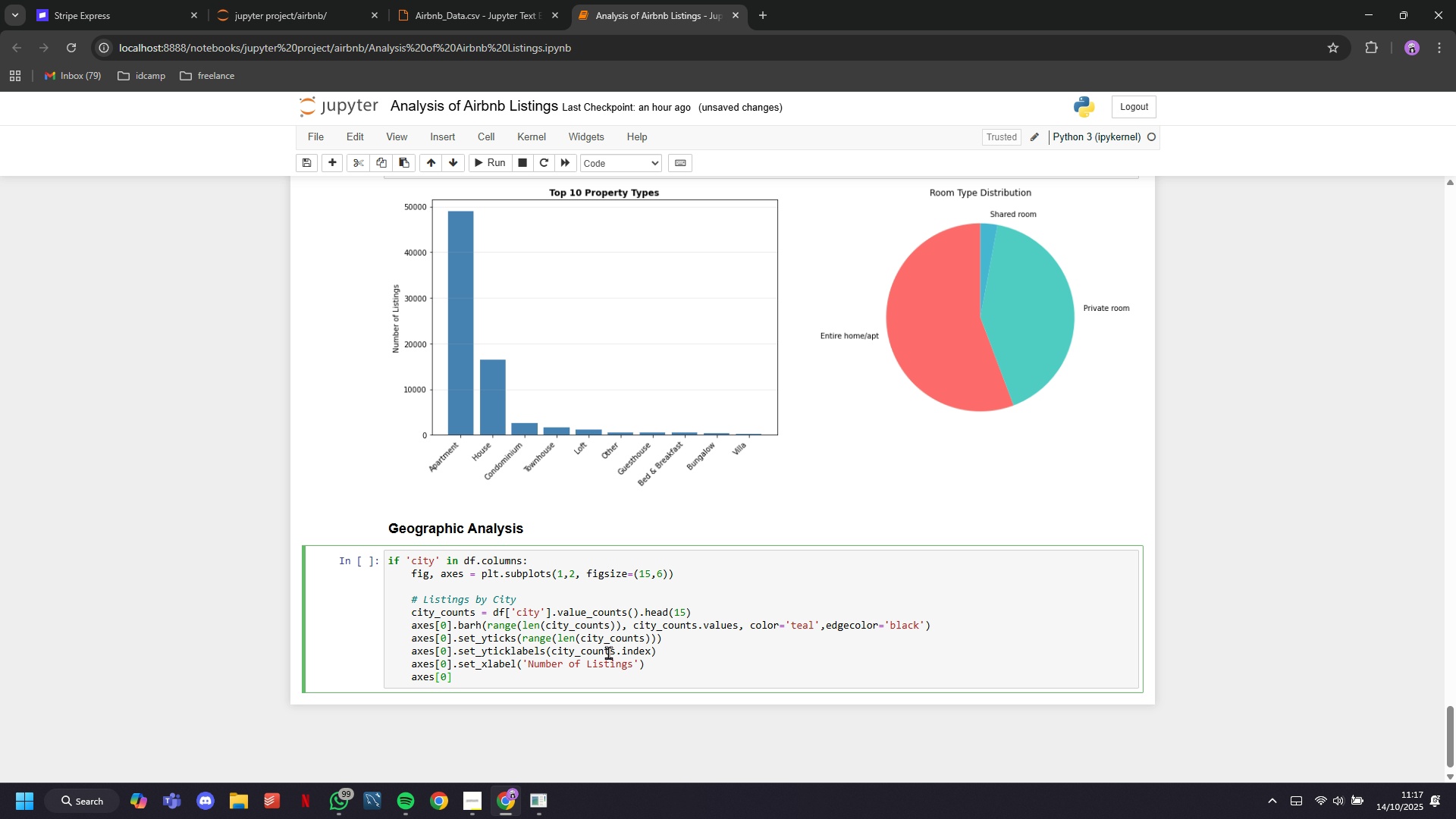 
type(.set_title[VolumeUp])
 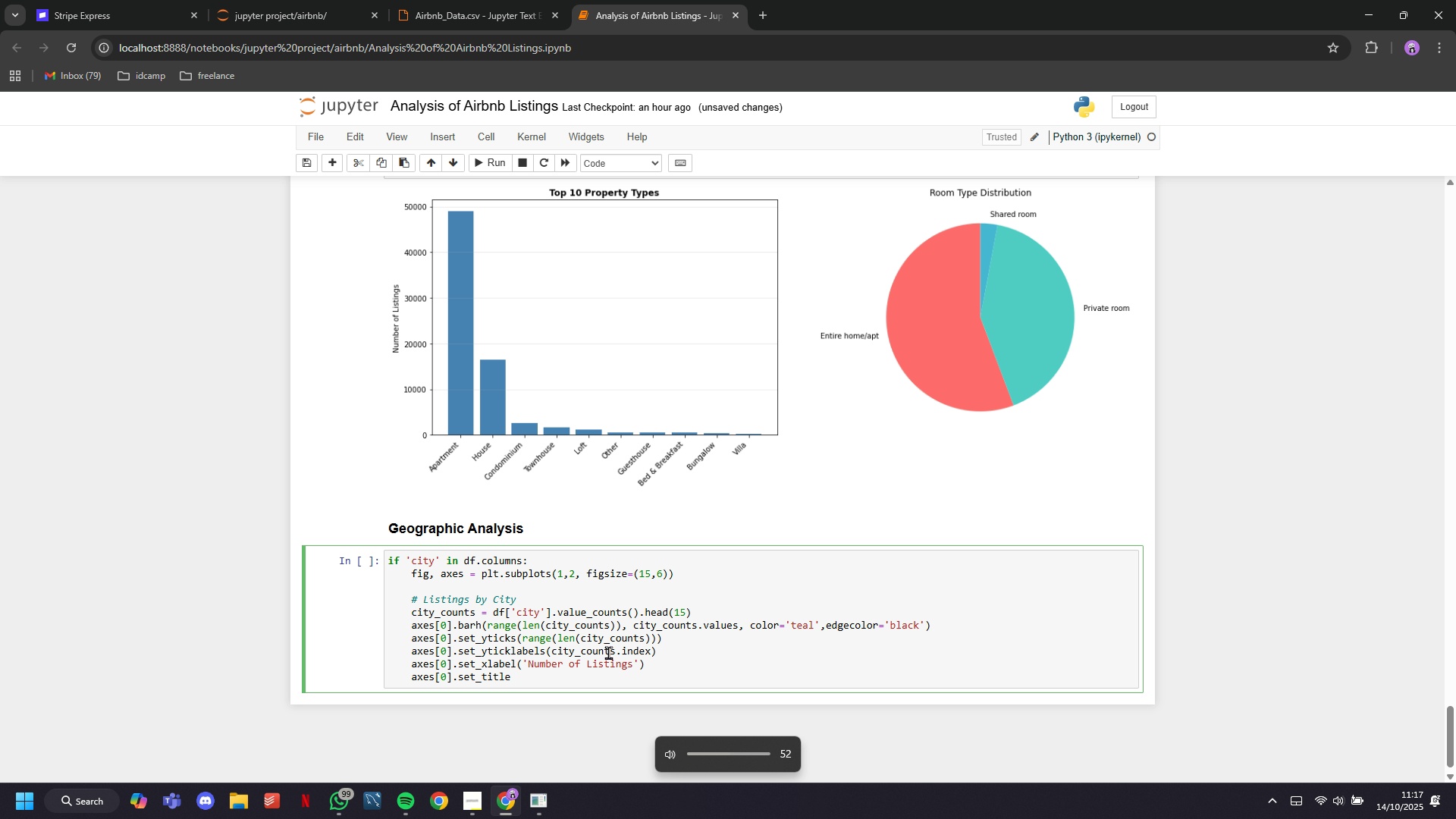 
type(('Top 15 )
 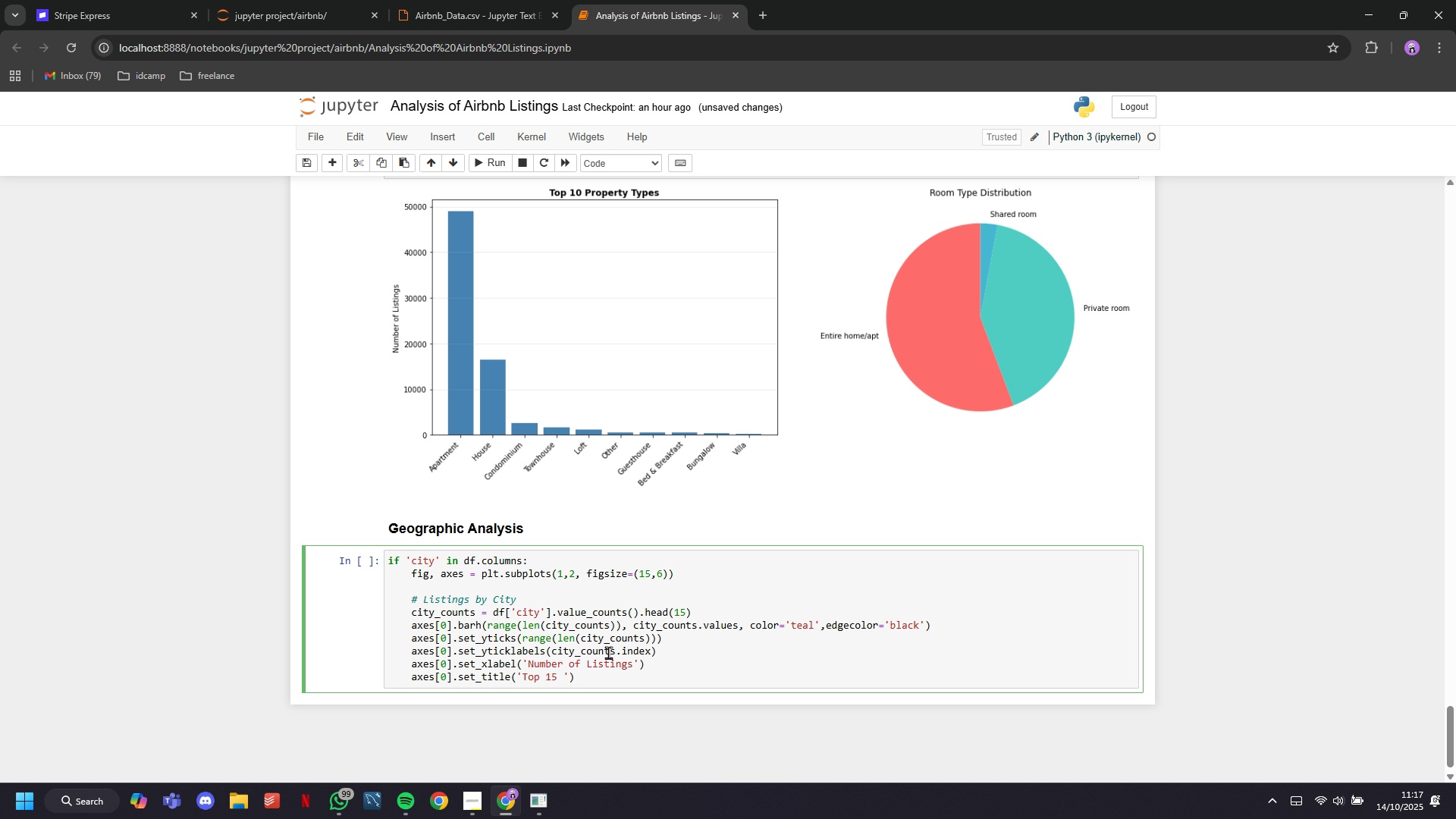 
type(Cities by )
 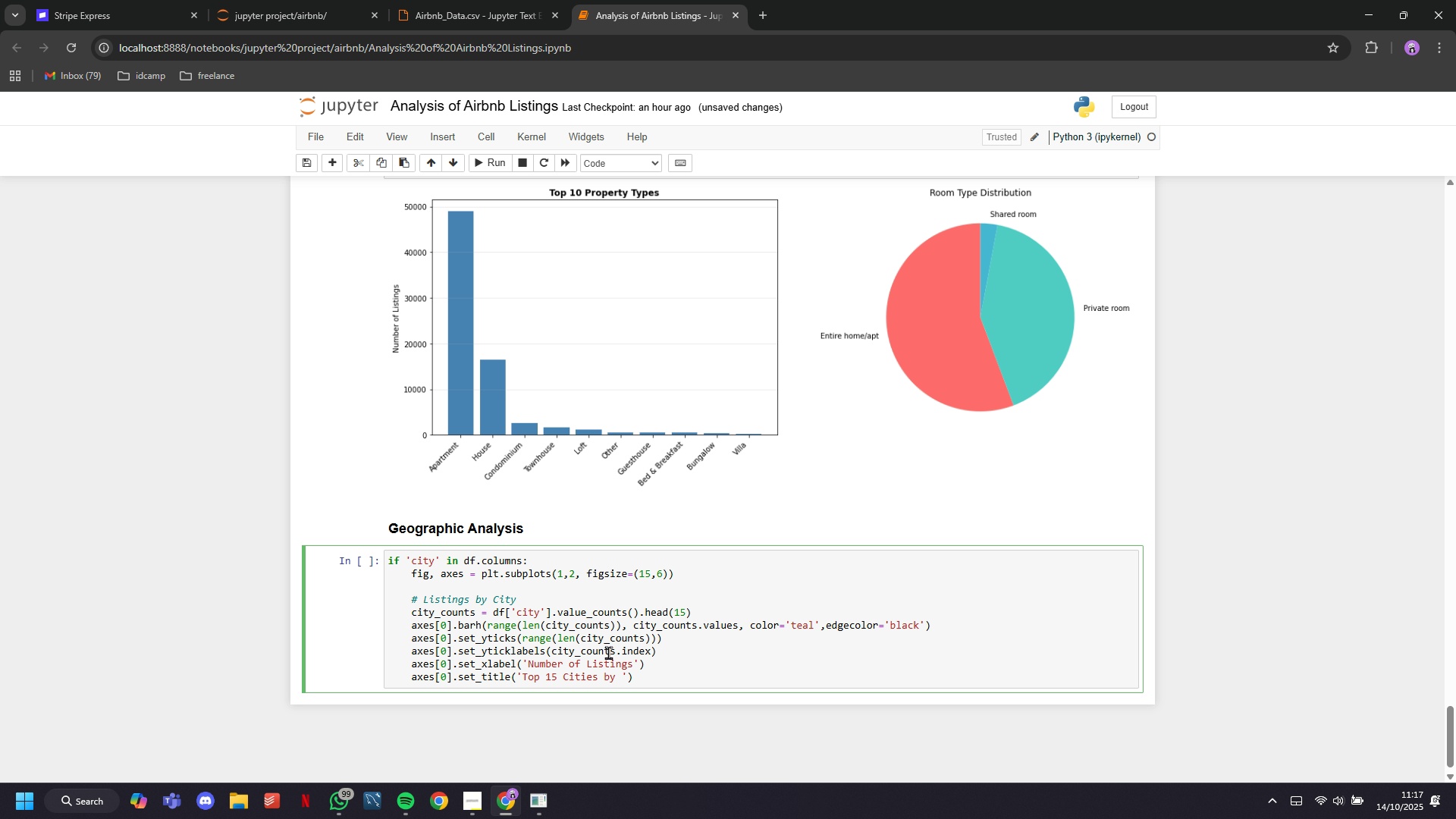 
type(Number of Ls)
key(Backspace)
type(istings)
 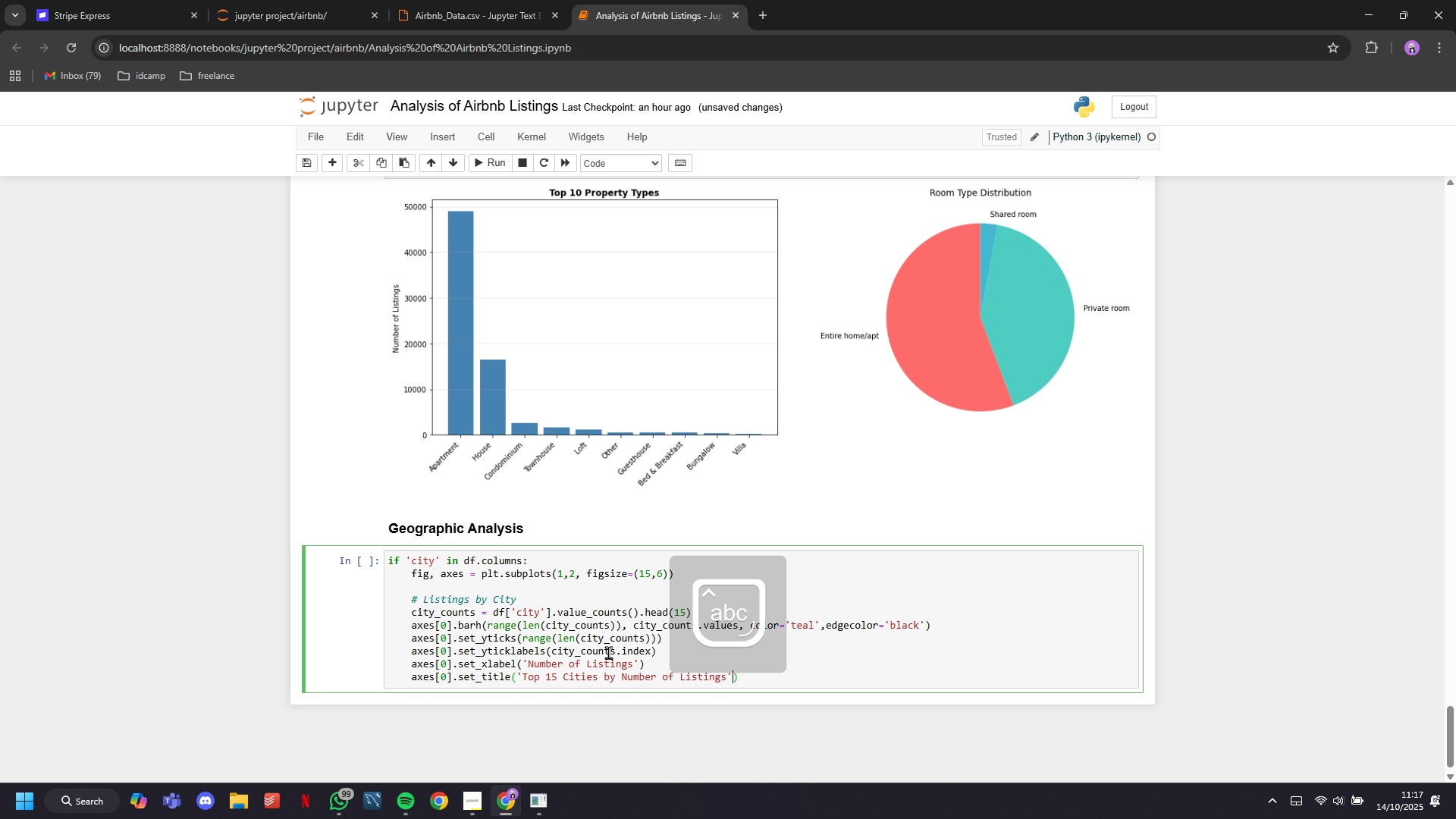 
key(ArrowRight)
 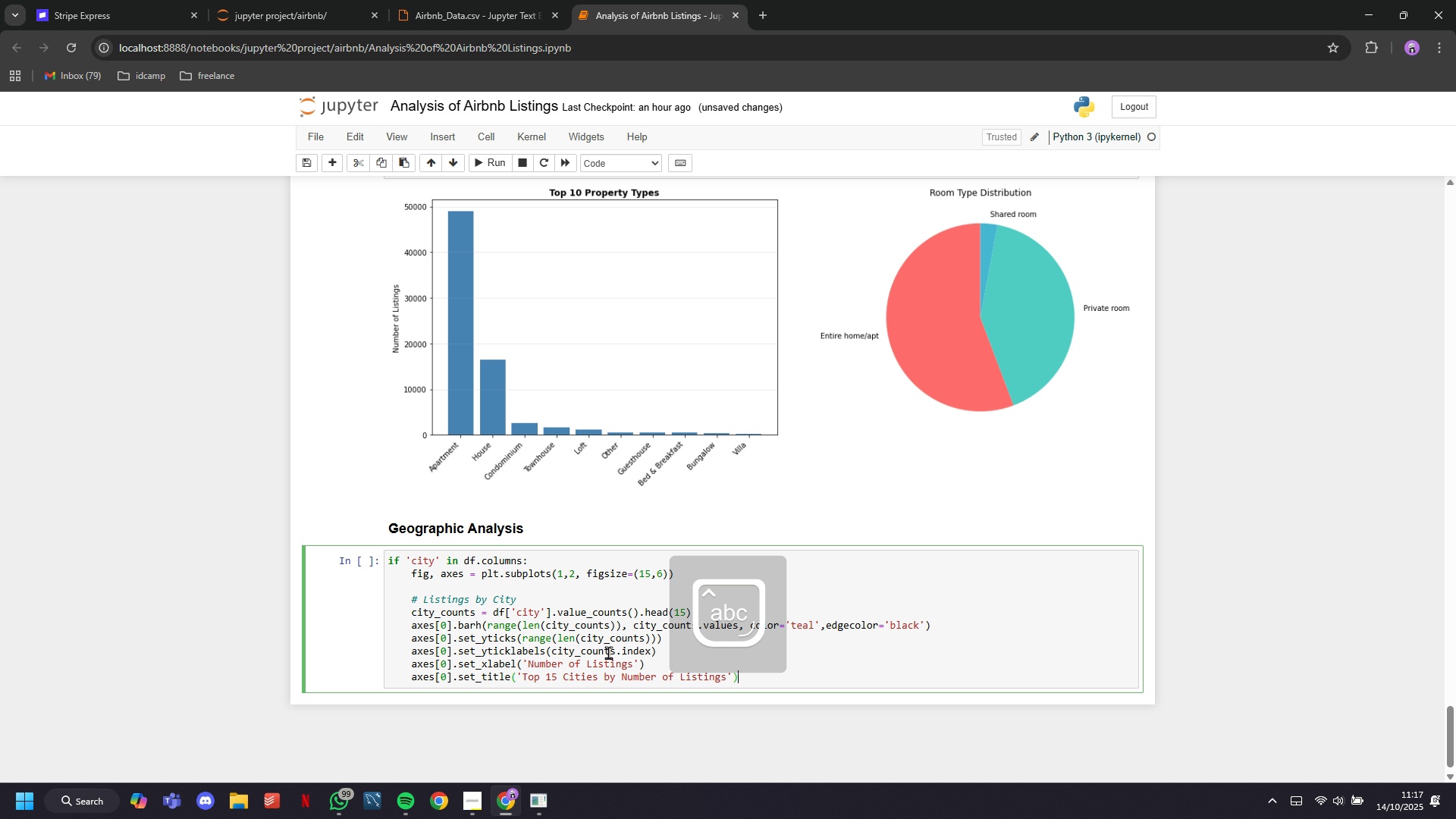 
key(ArrowRight)
 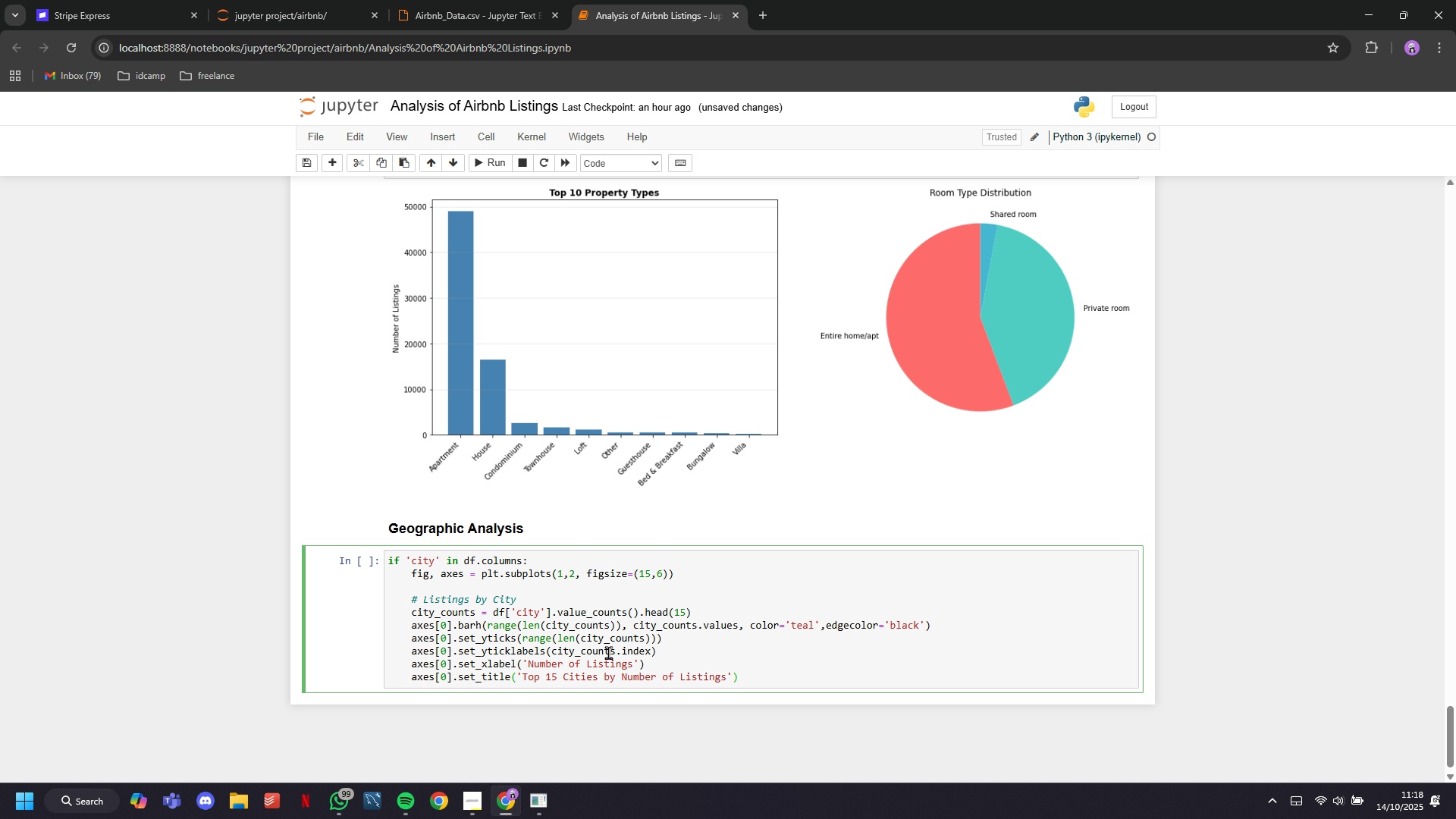 
key(ArrowRight)
 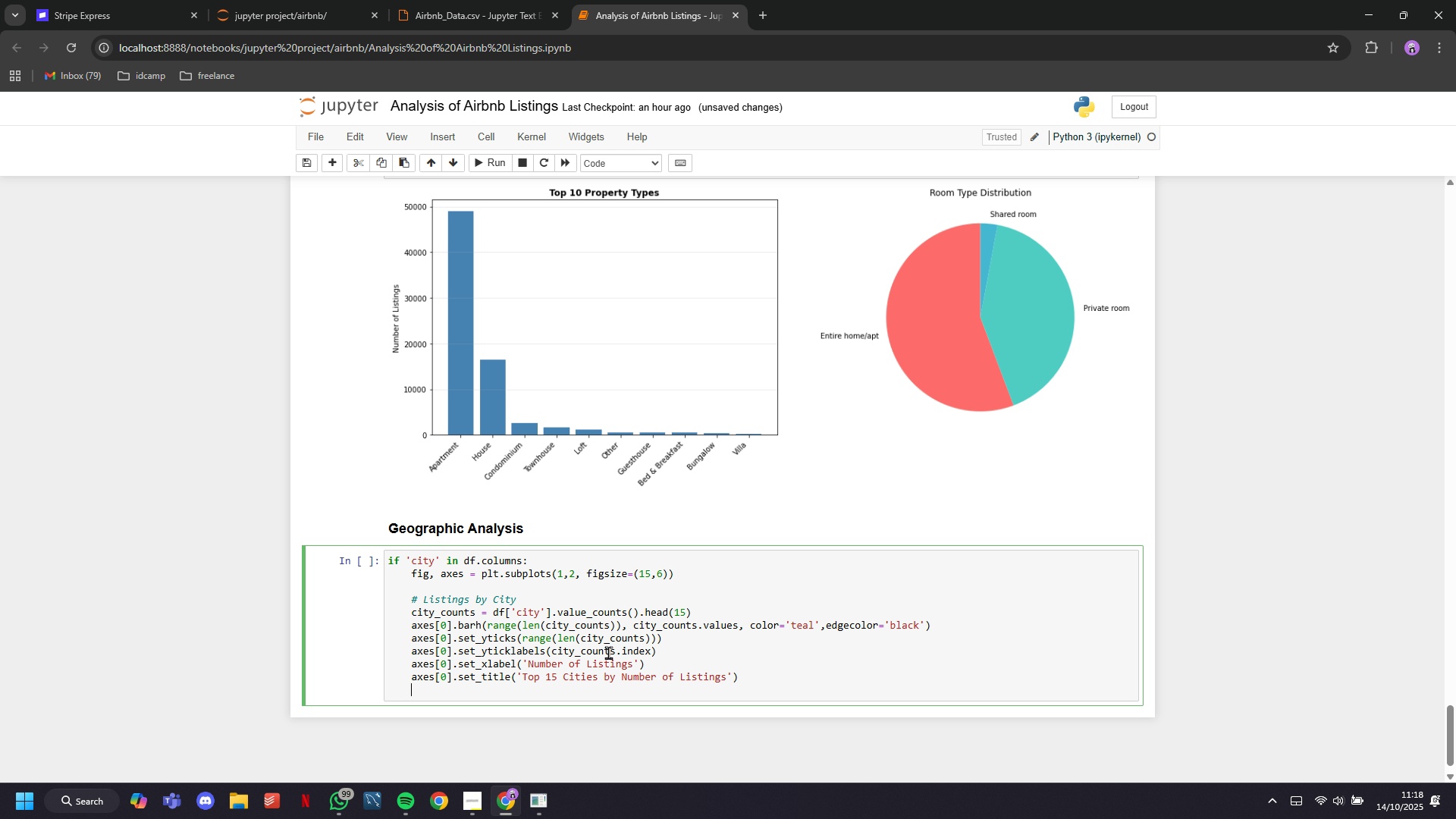 
key(Enter)
 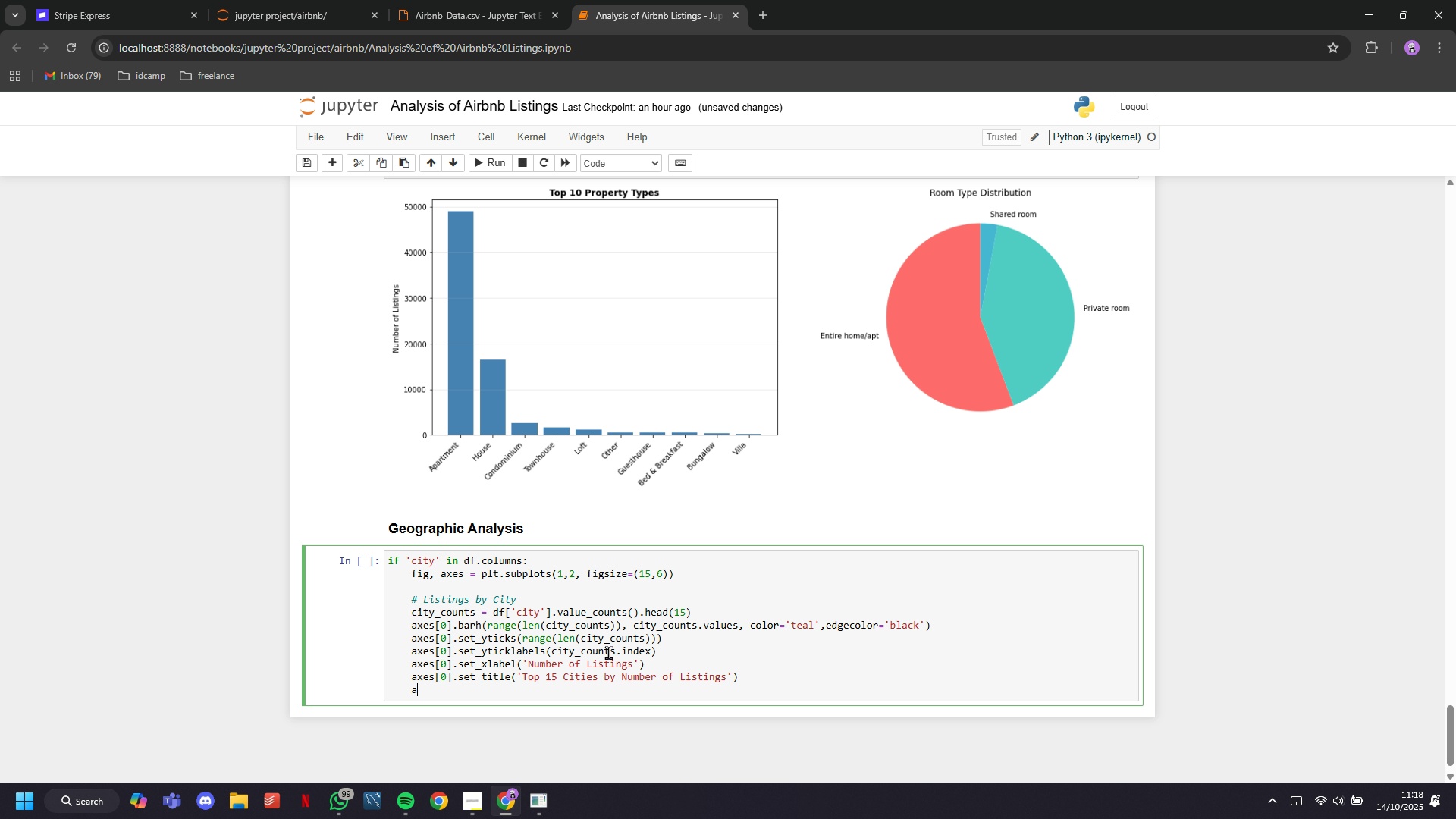 
type(axes[0)
 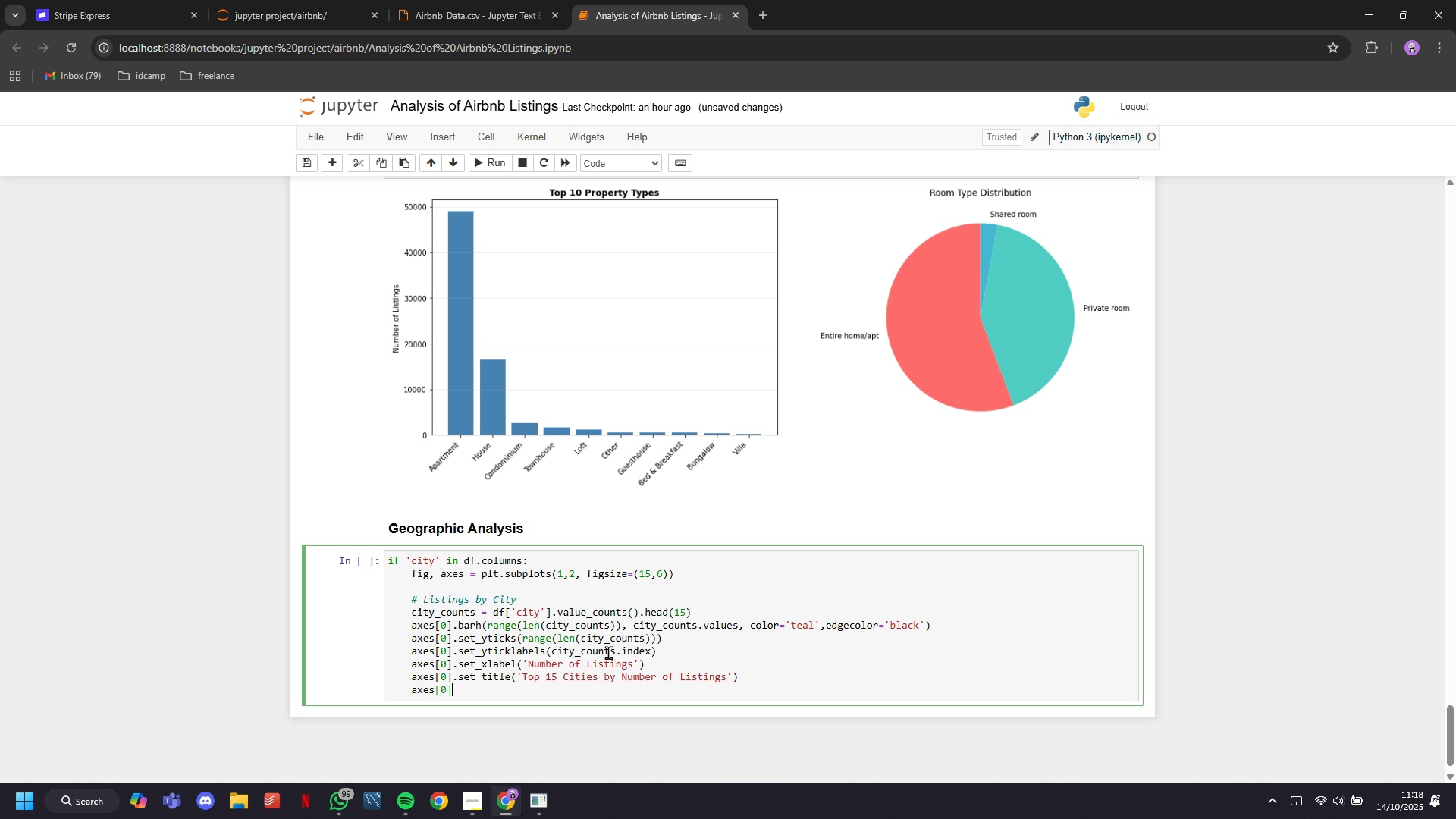 
key(ArrowRight)
 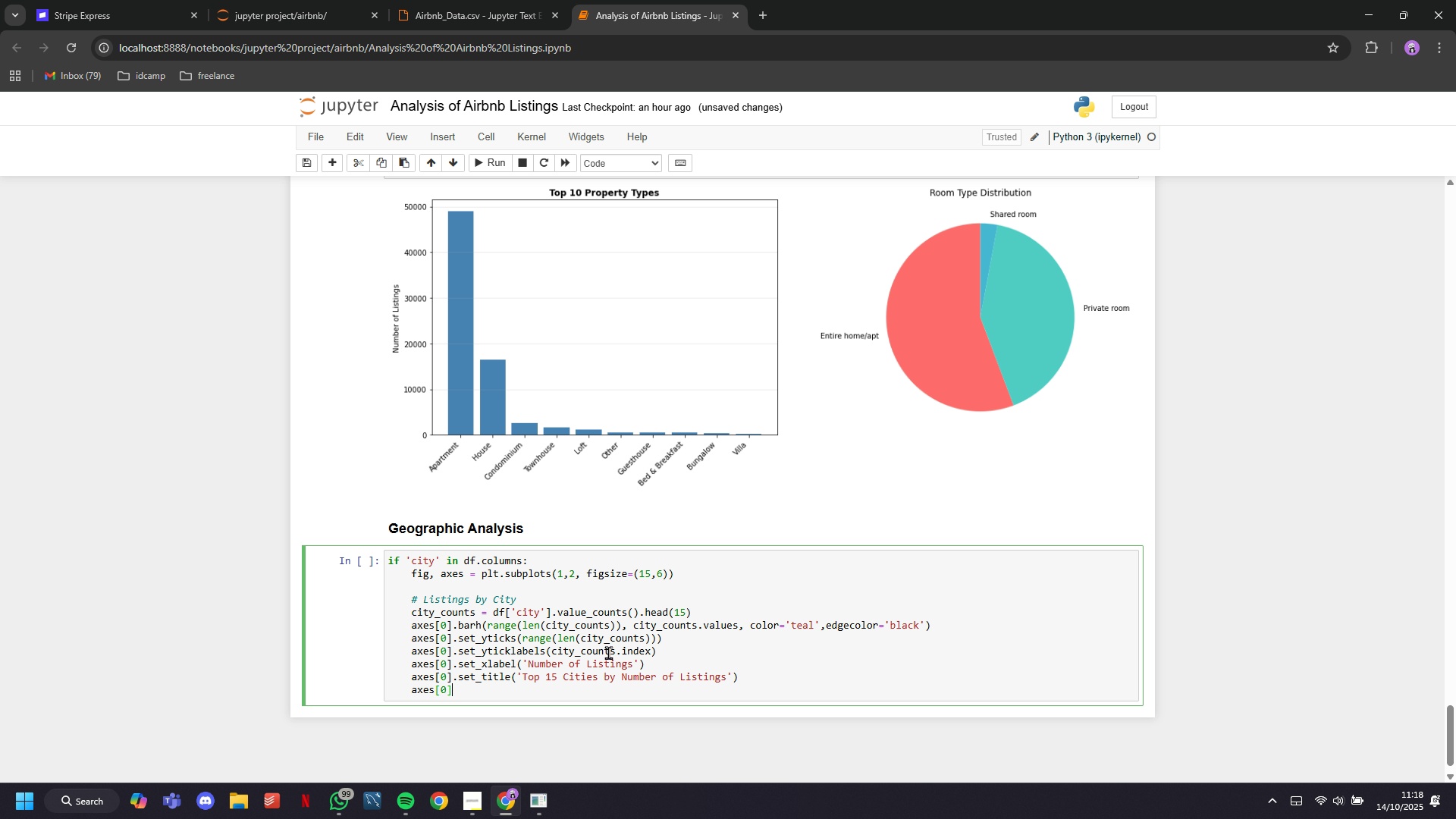 
type(.grid(axis='x)
 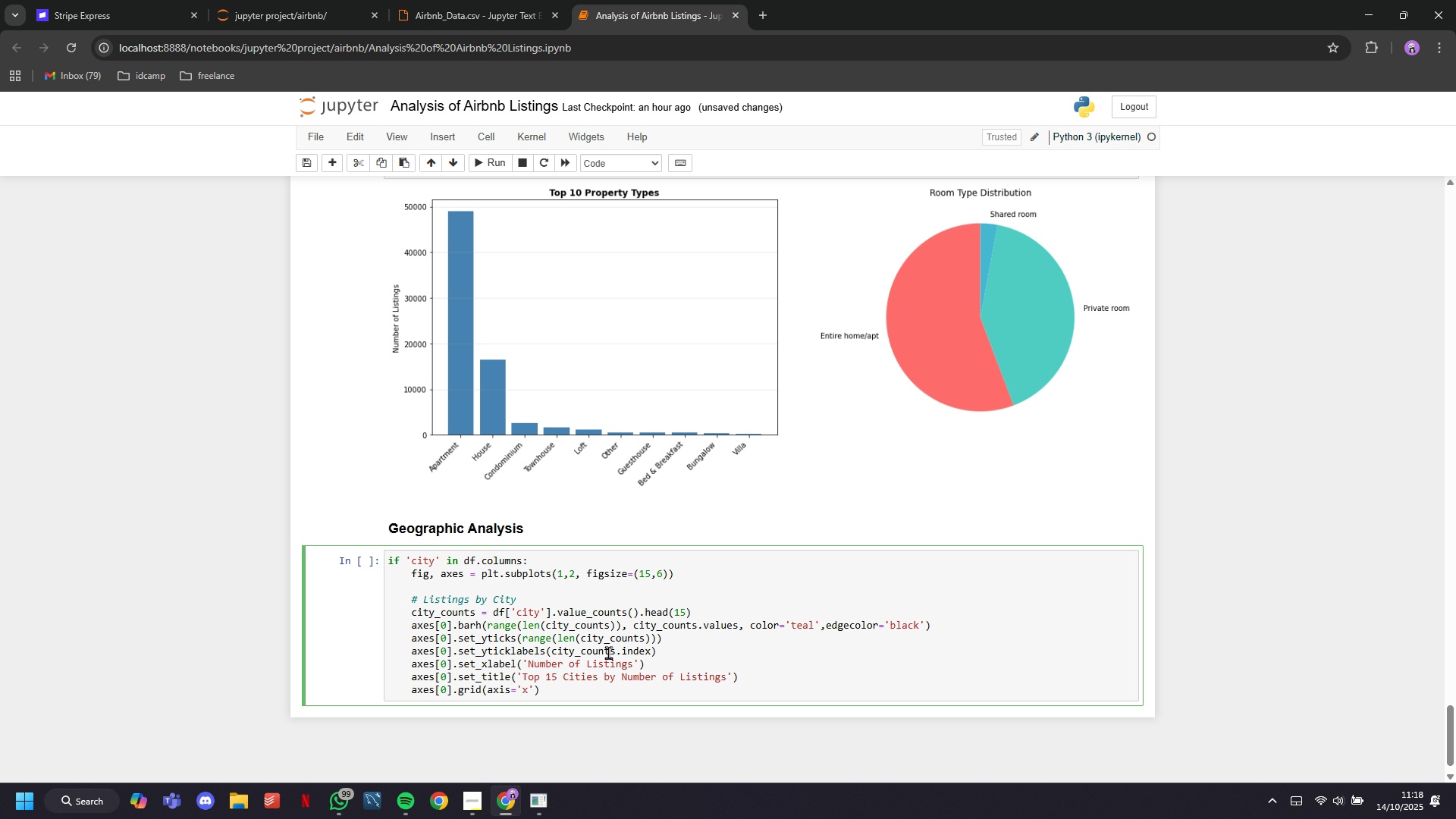 